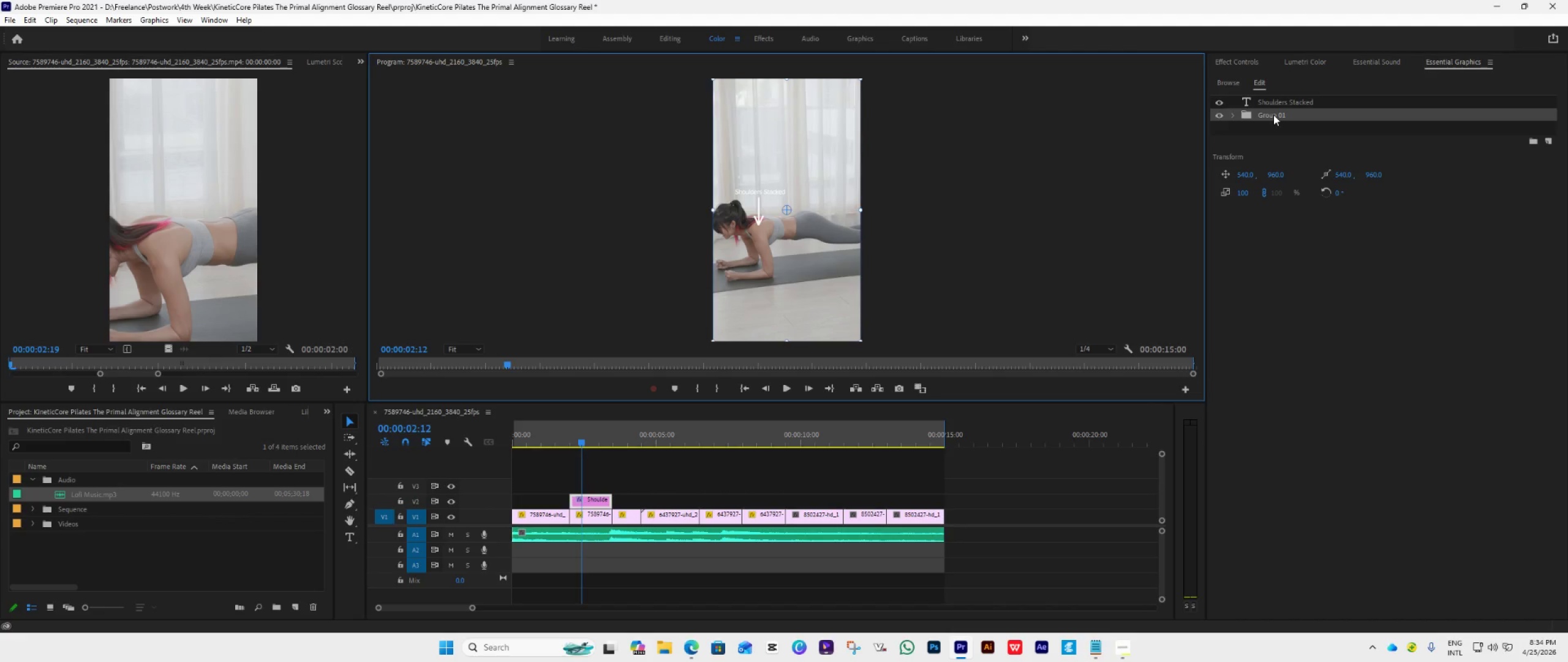 
key(Control+C)
 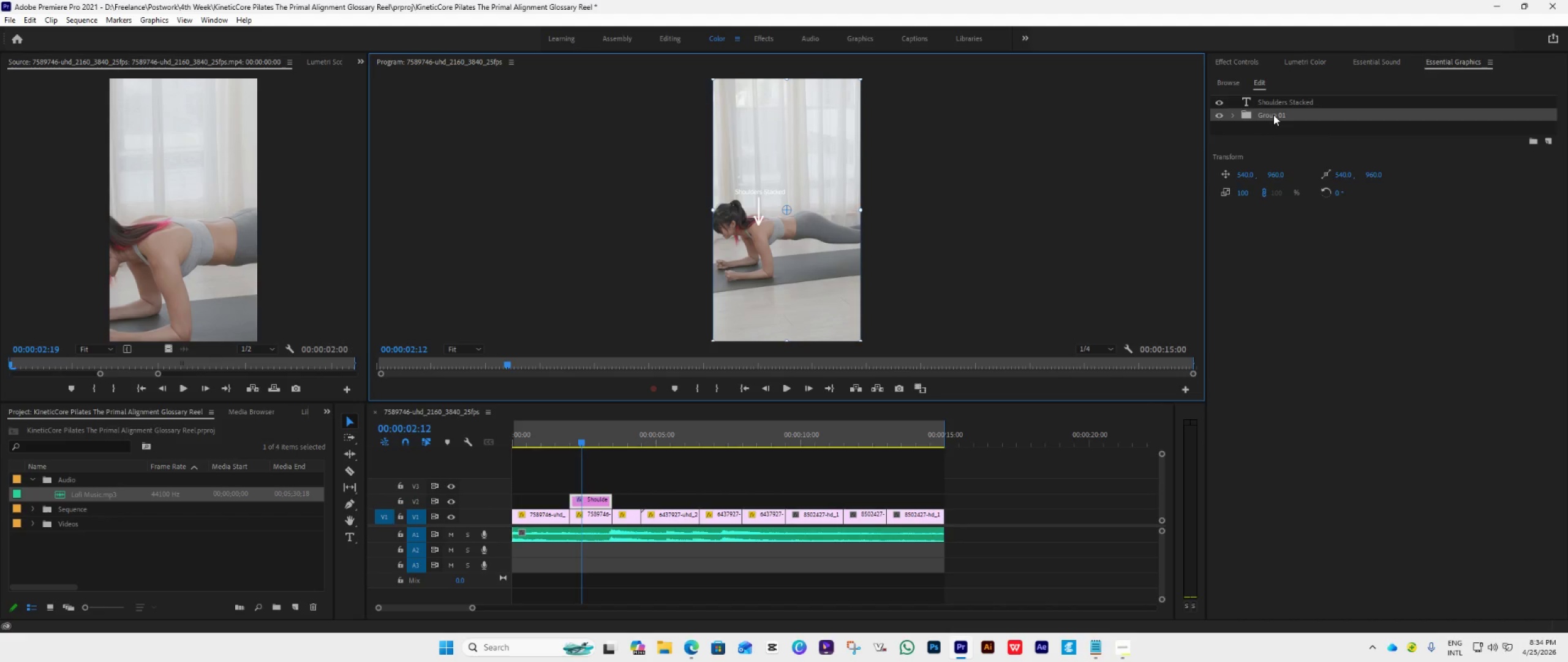 
key(Control+V)
 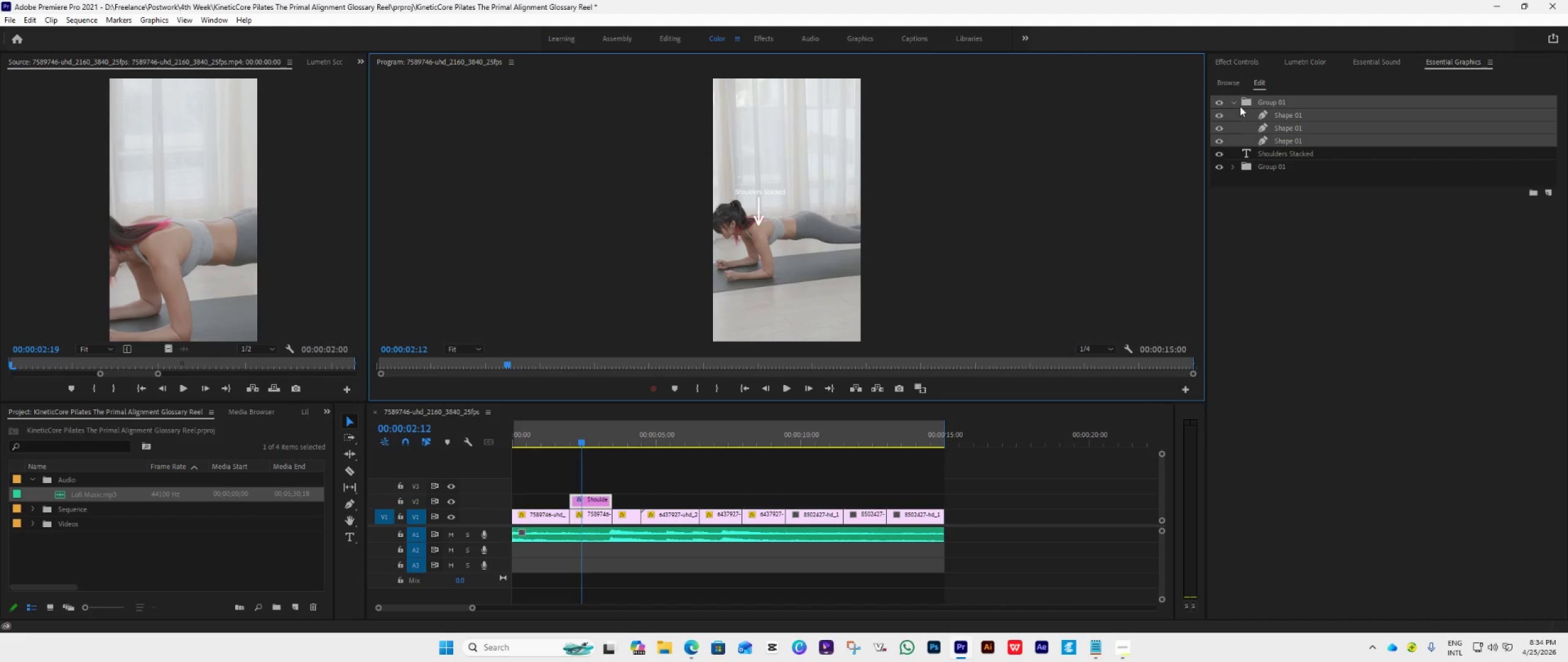 
left_click([1271, 234])
 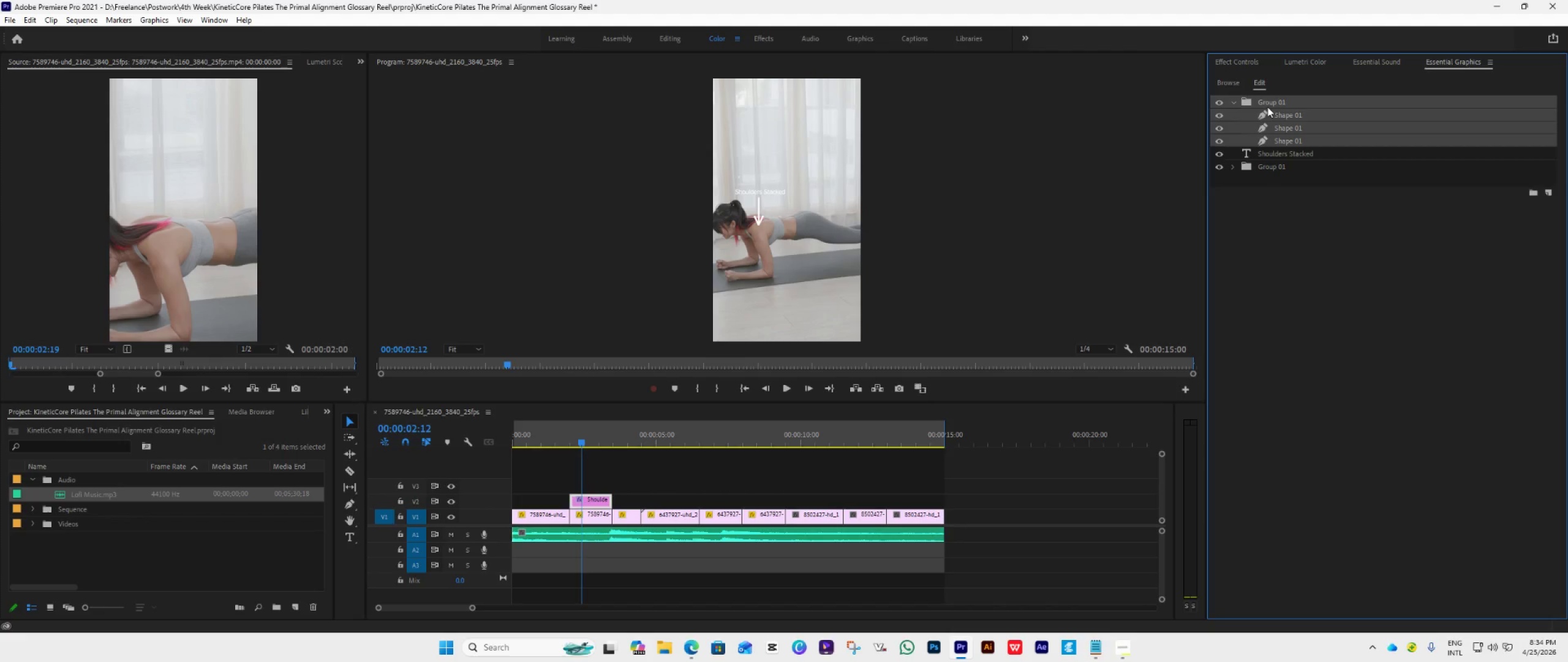 
left_click([1267, 102])
 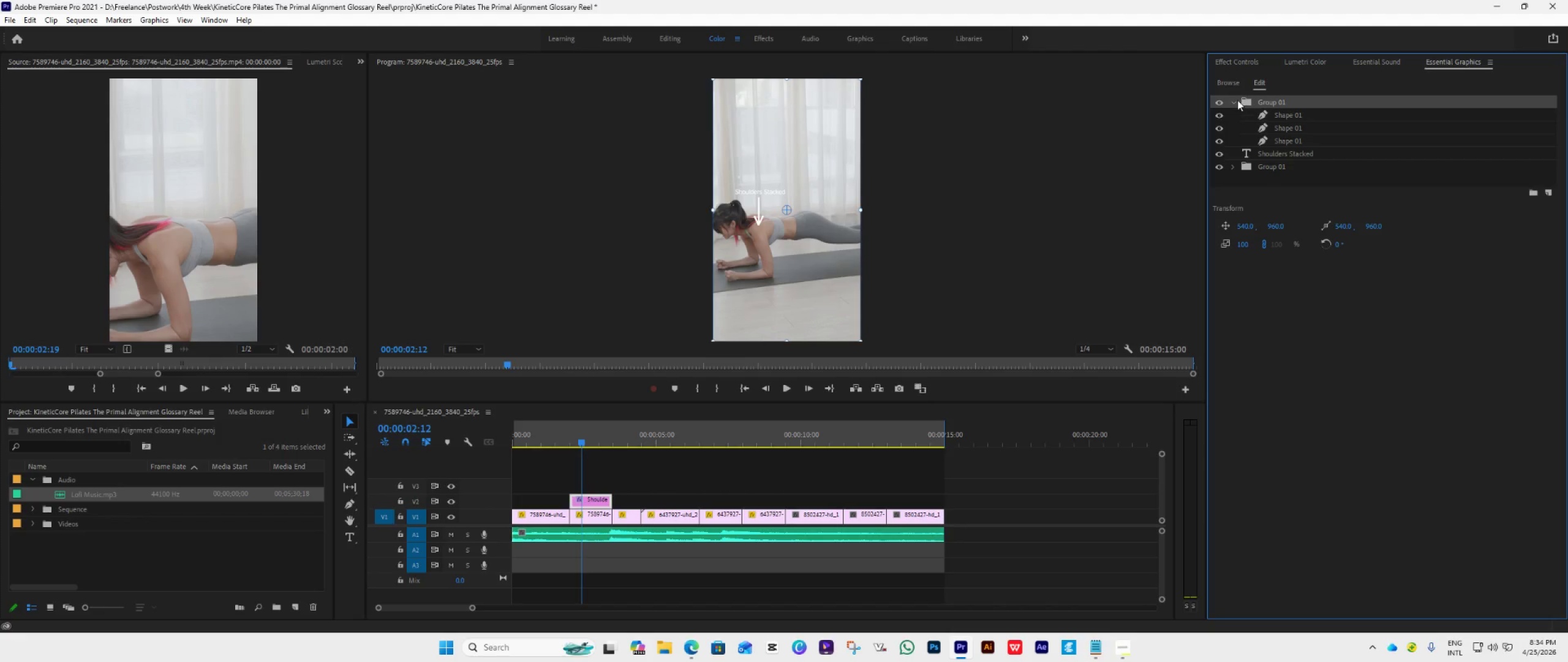 
left_click([1235, 100])
 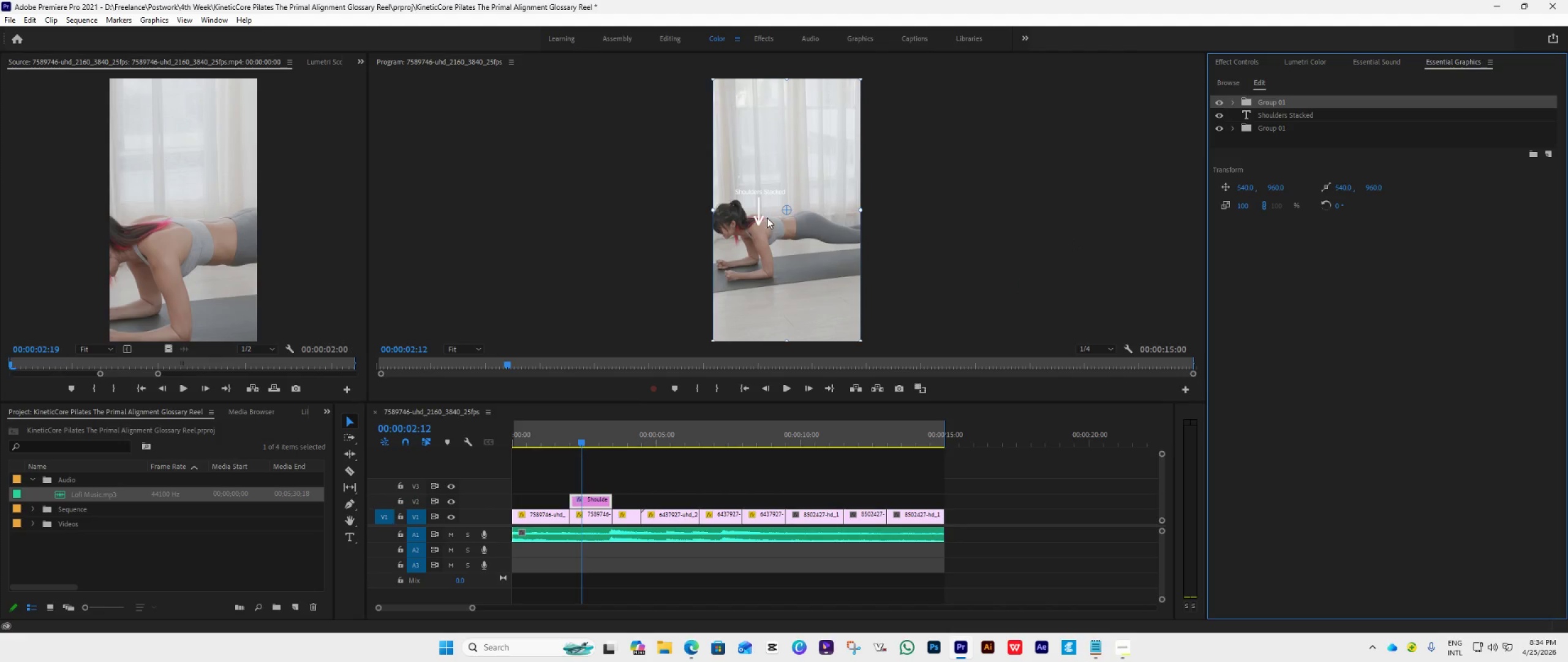 
wait(5.55)
 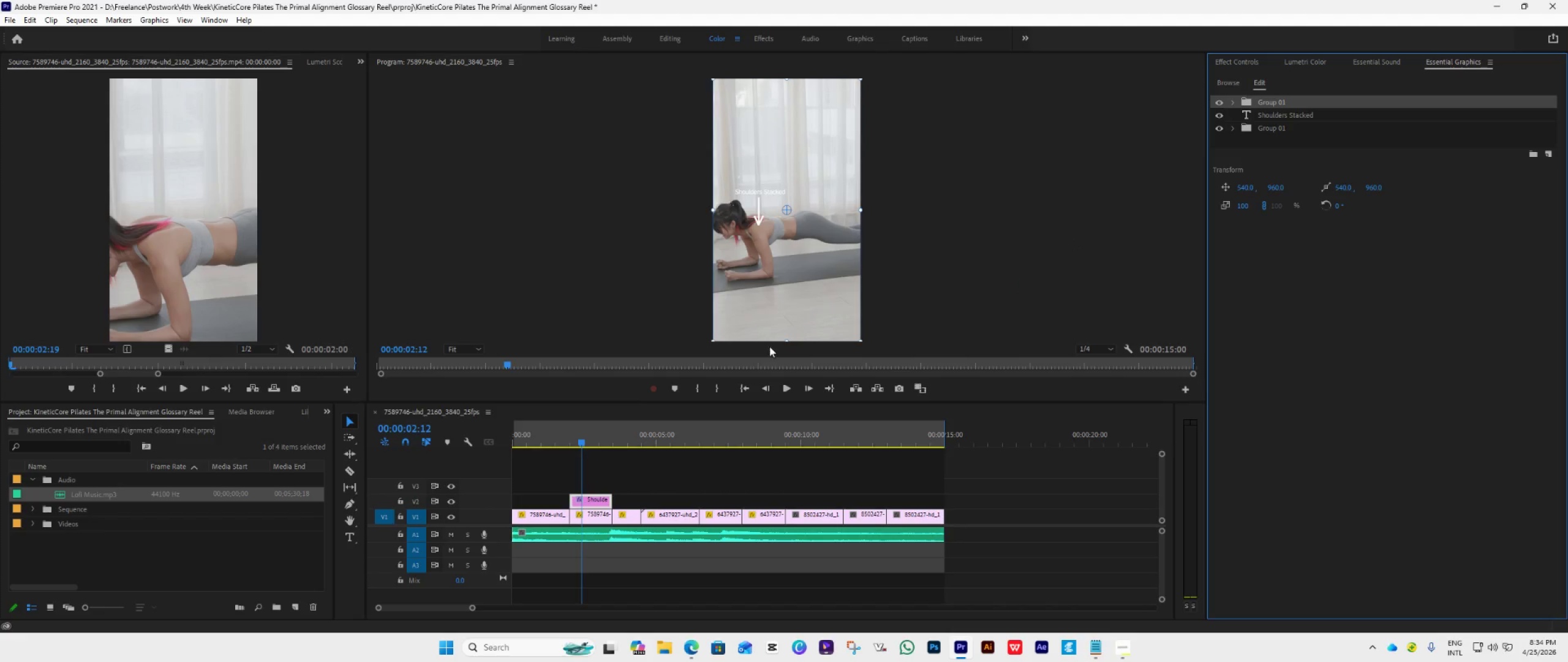 
left_click_drag(start_coordinate=[791, 258], to_coordinate=[836, 294])
 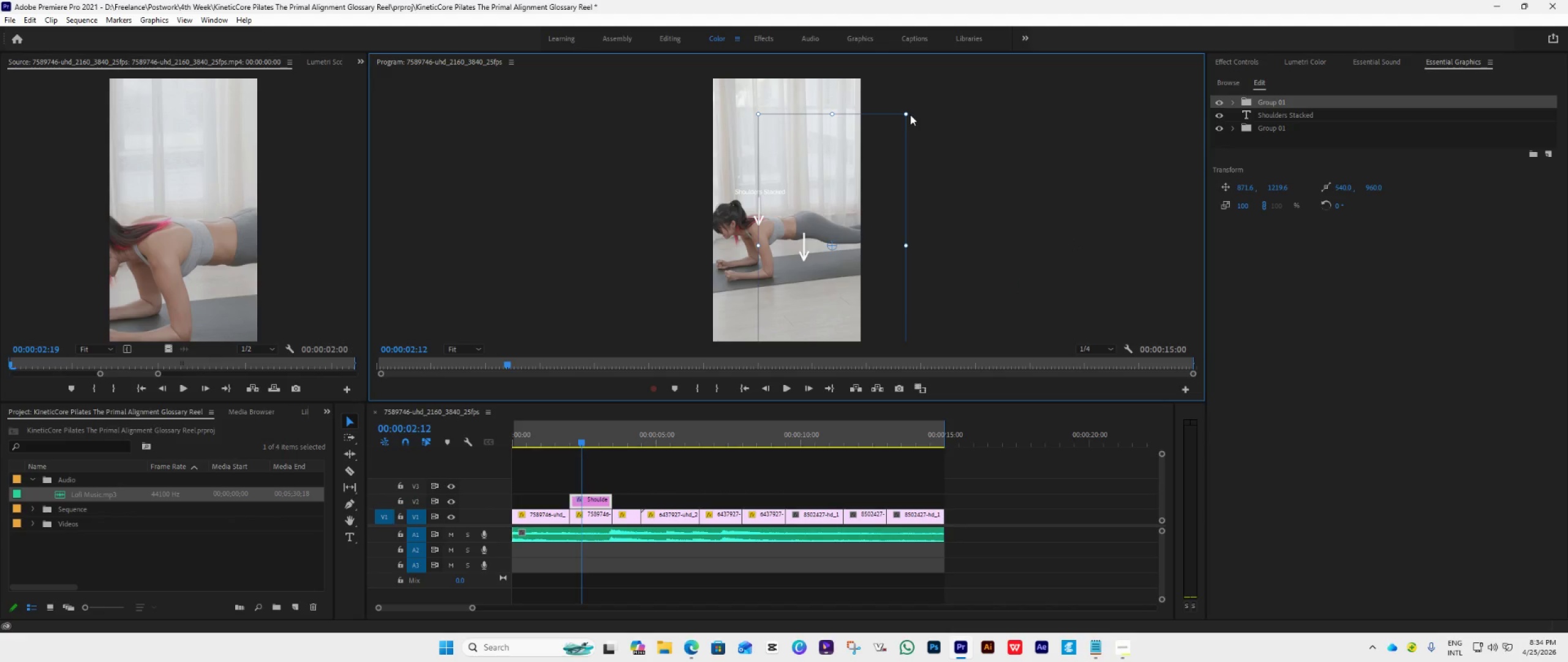 
left_click_drag(start_coordinate=[910, 112], to_coordinate=[774, 344])
 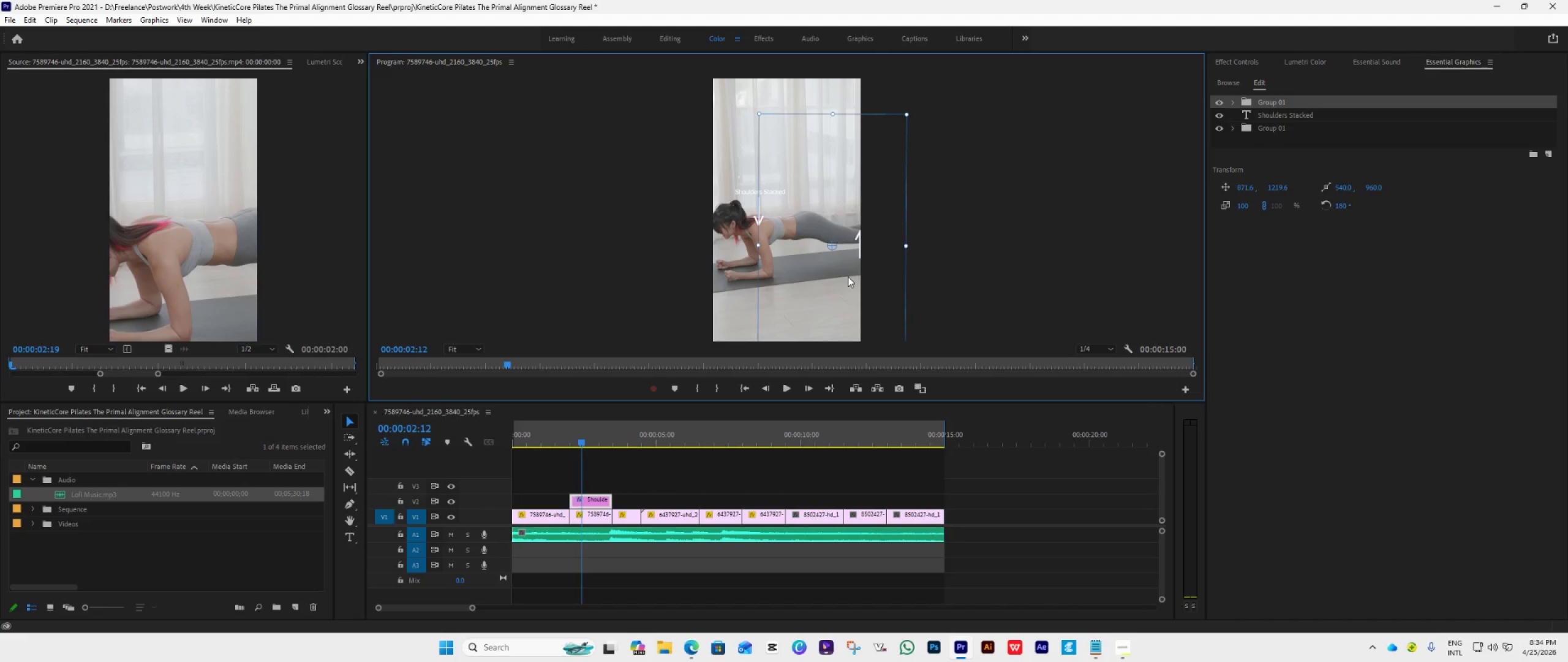 
left_click_drag(start_coordinate=[848, 276], to_coordinate=[774, 290])
 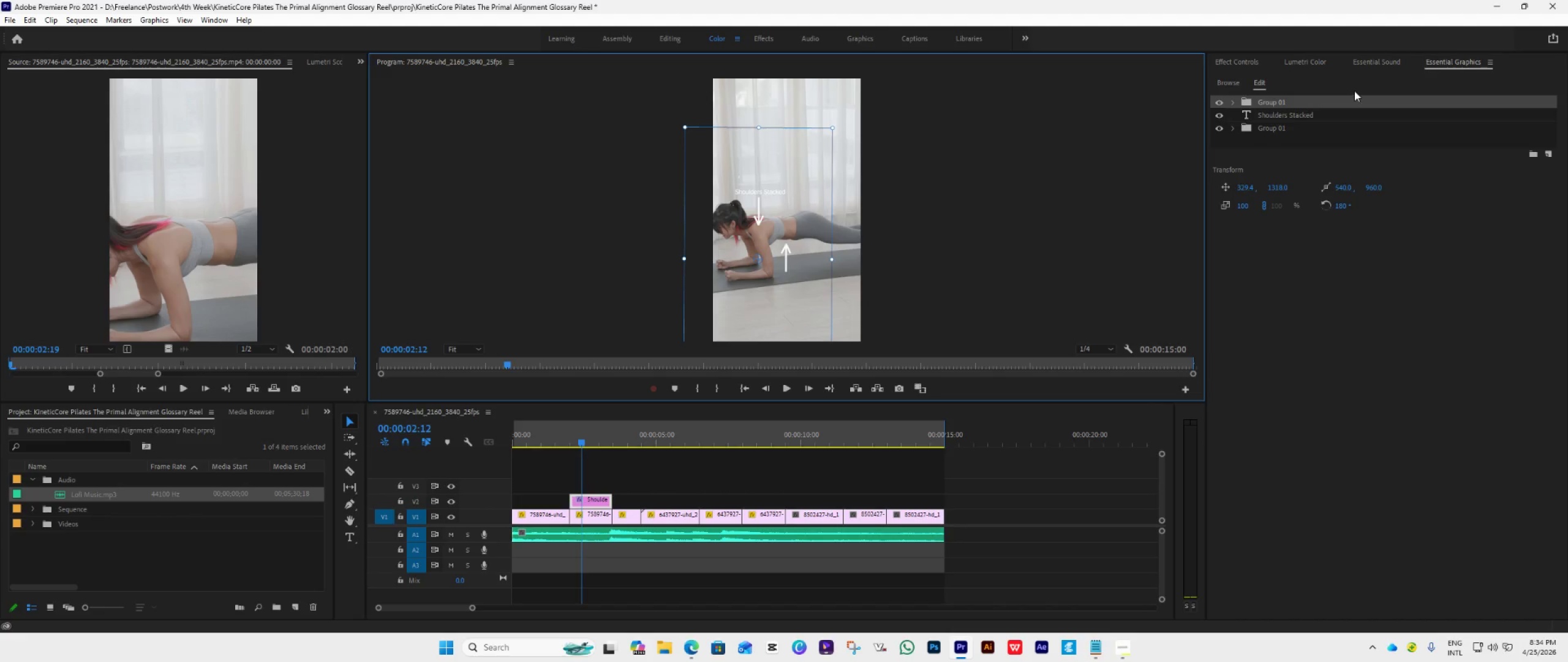 
left_click([1292, 114])
 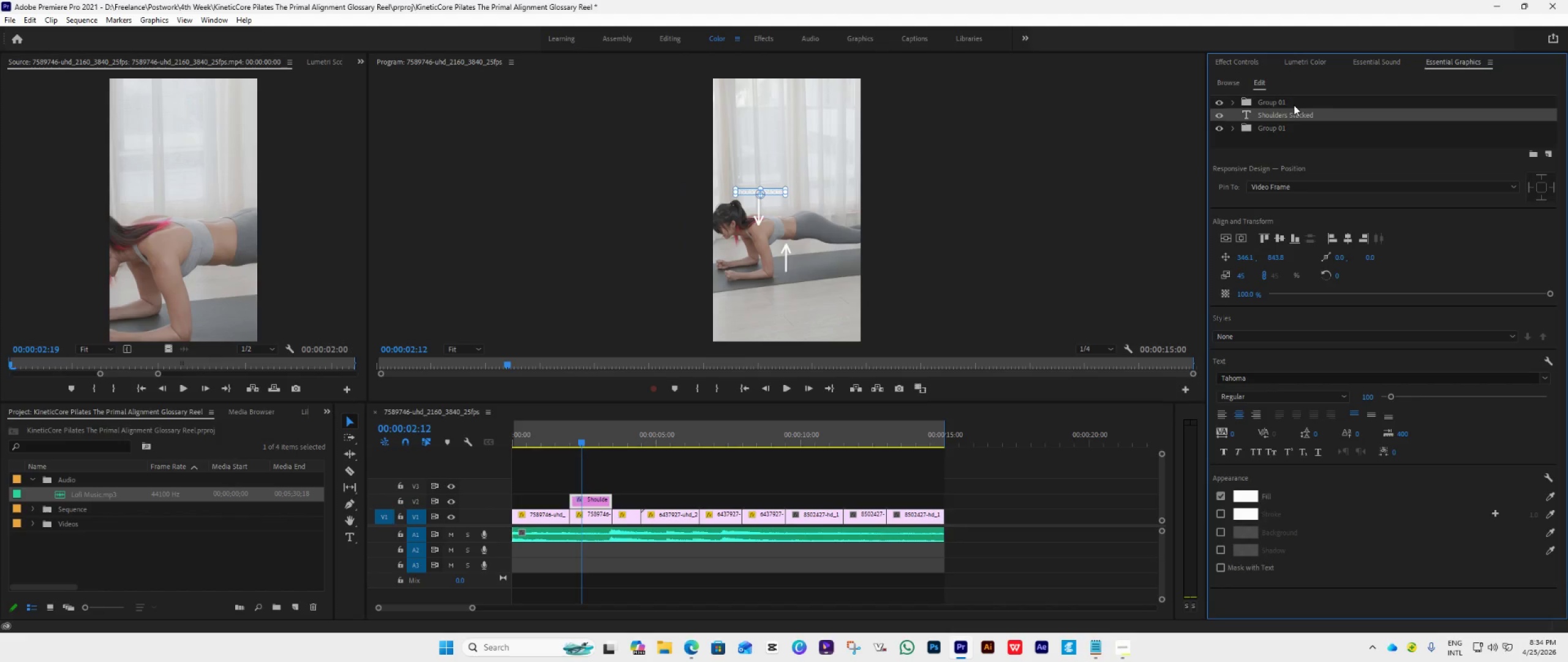 
key(Control+C)
 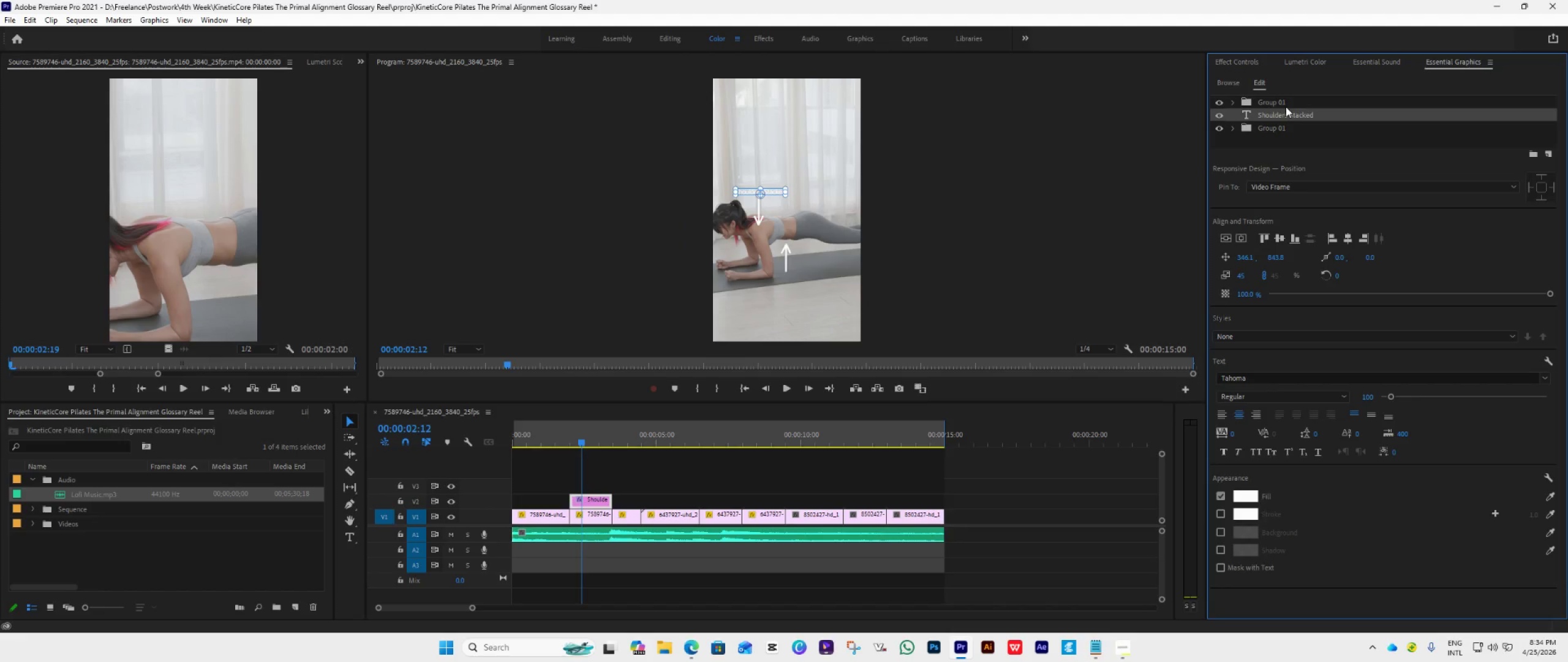 
key(Control+V)
 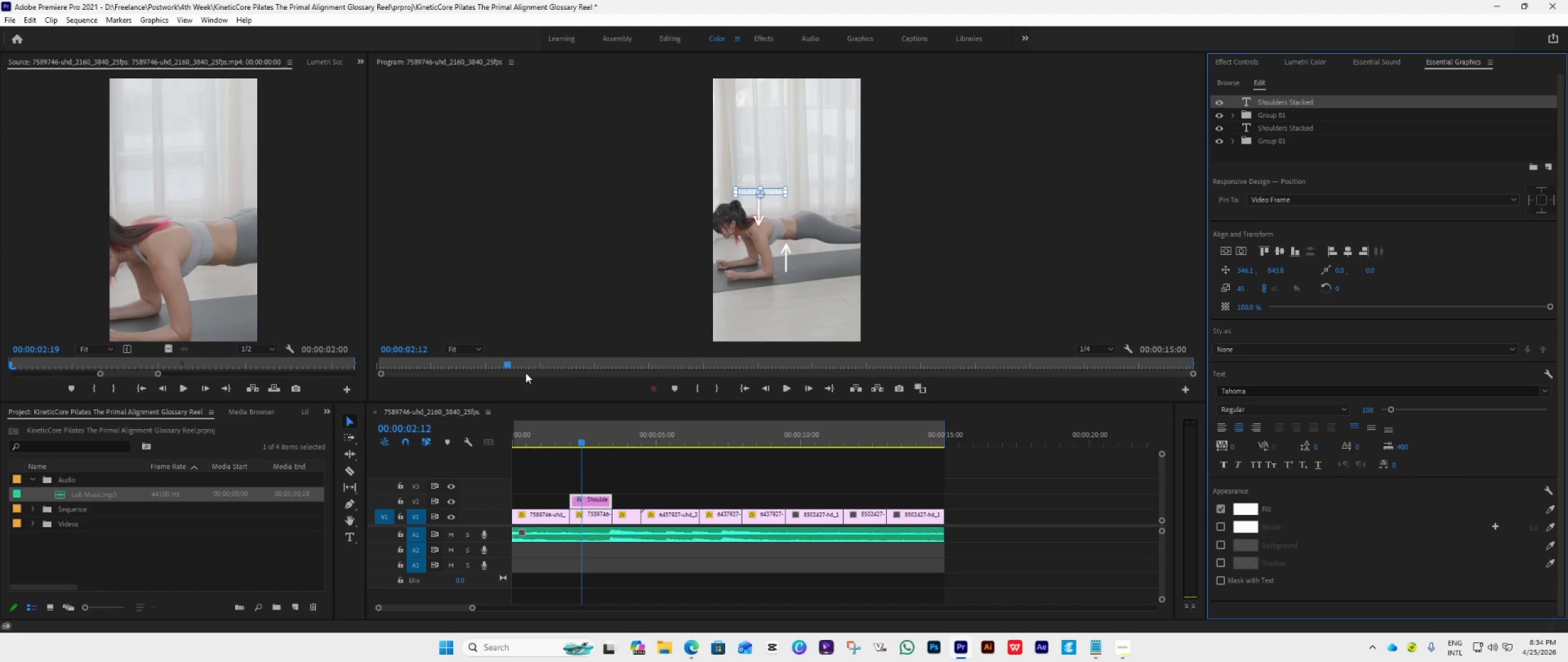 
left_click([468, 353])
 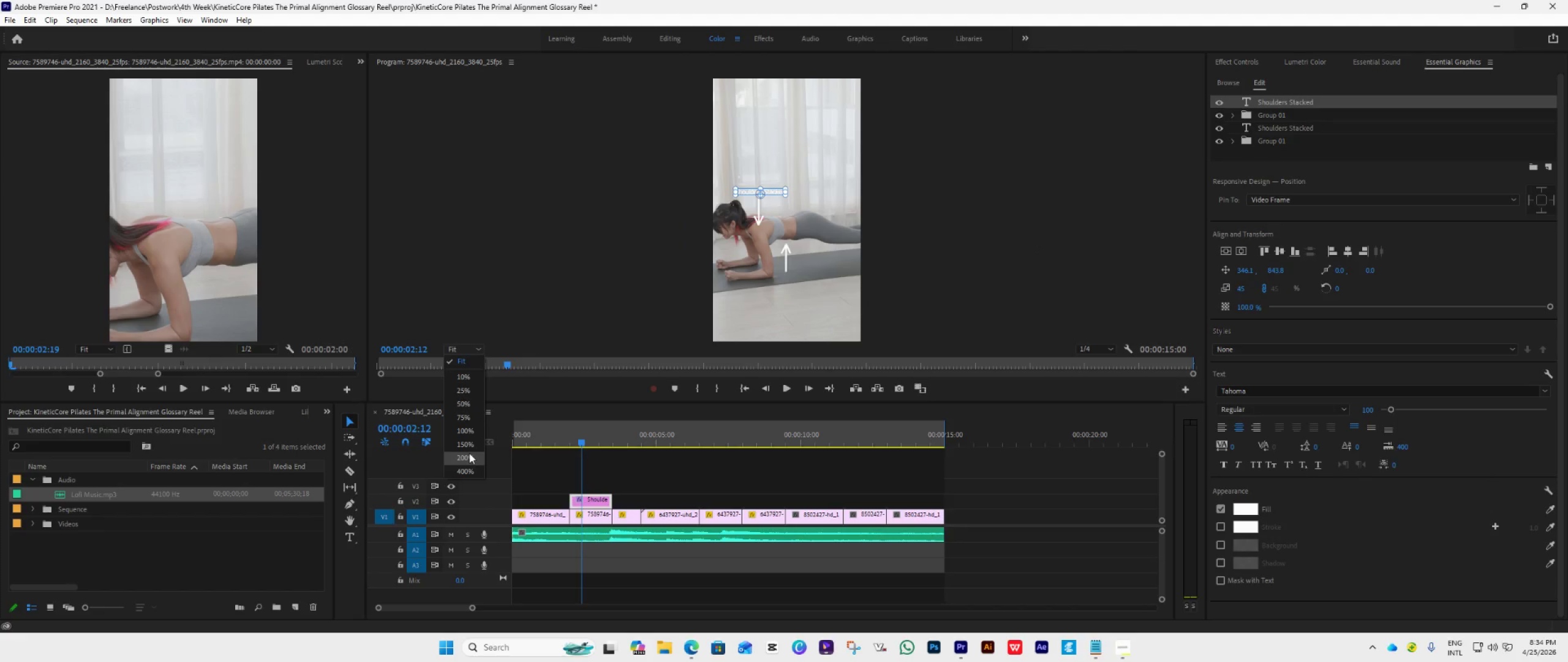 
left_click([467, 429])
 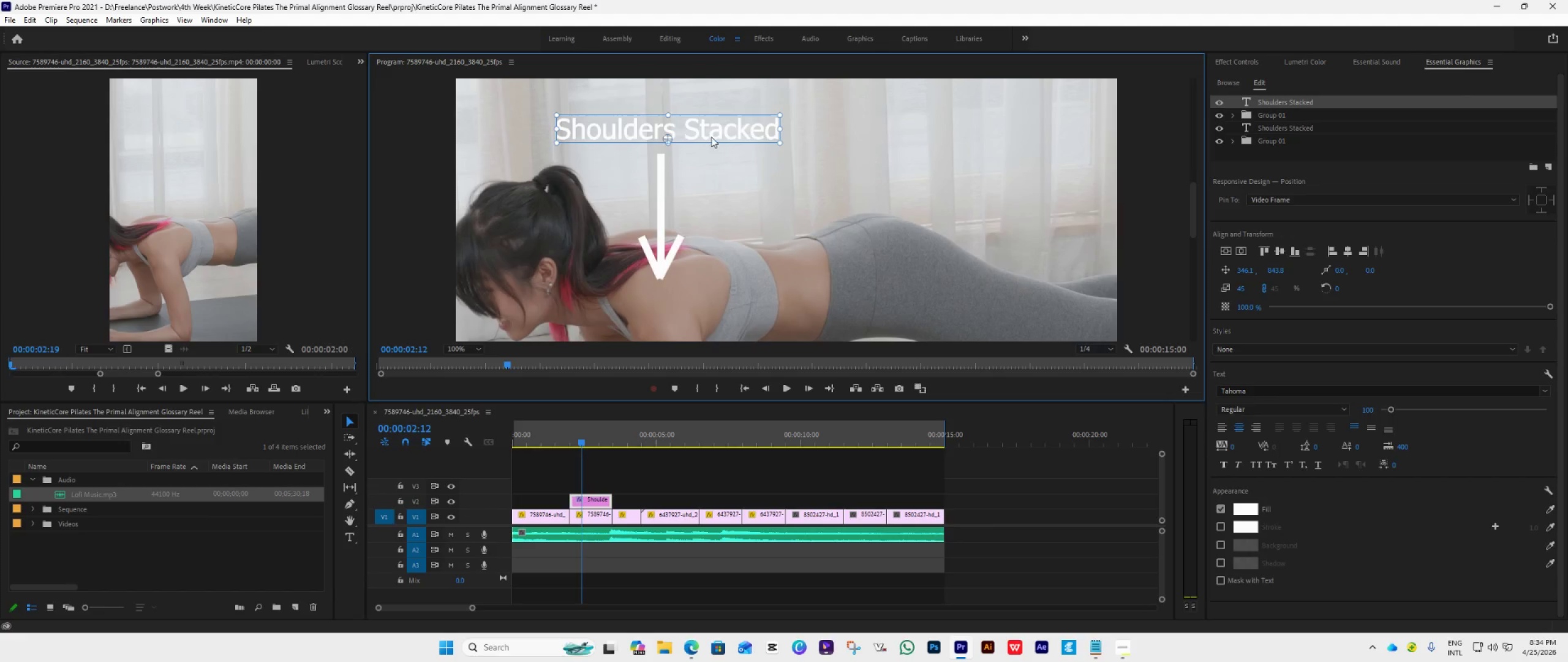 
left_click_drag(start_coordinate=[711, 137], to_coordinate=[913, 275])
 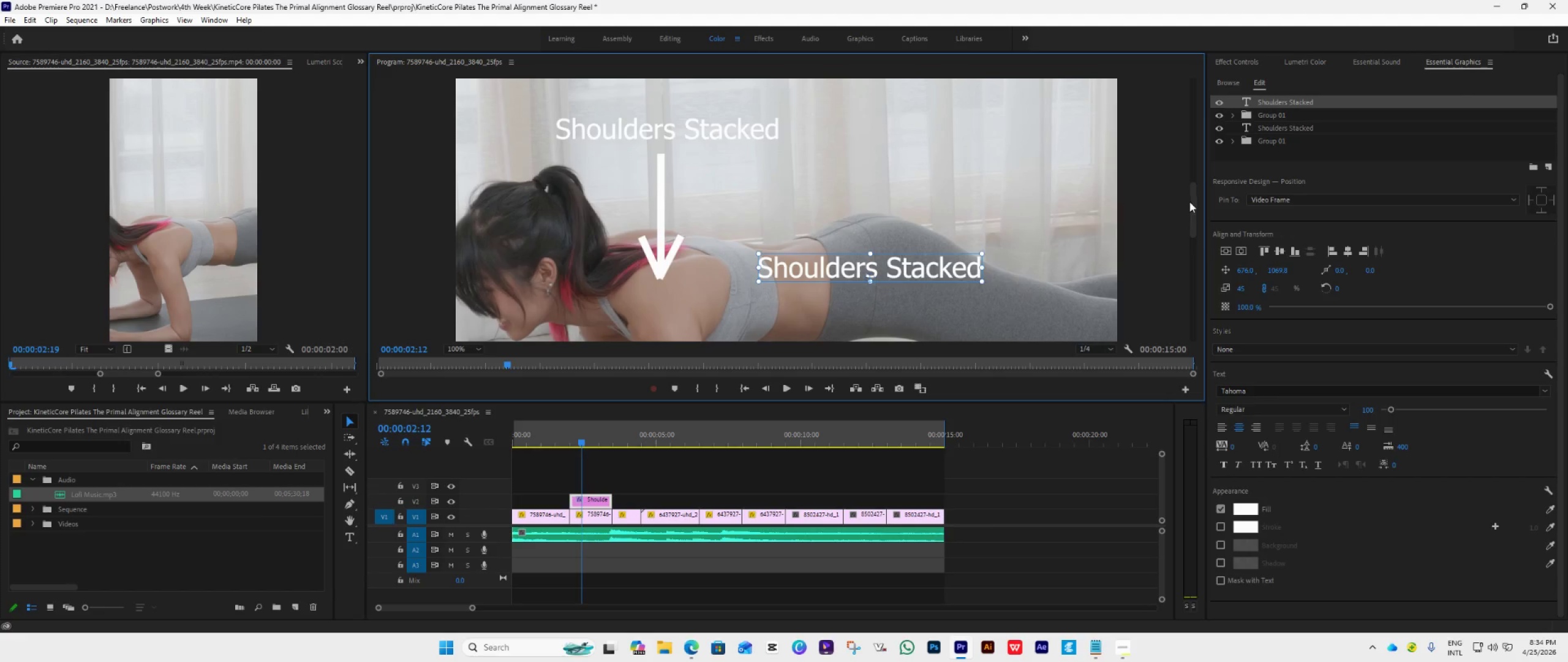 
left_click_drag(start_coordinate=[1191, 201], to_coordinate=[1186, 218])
 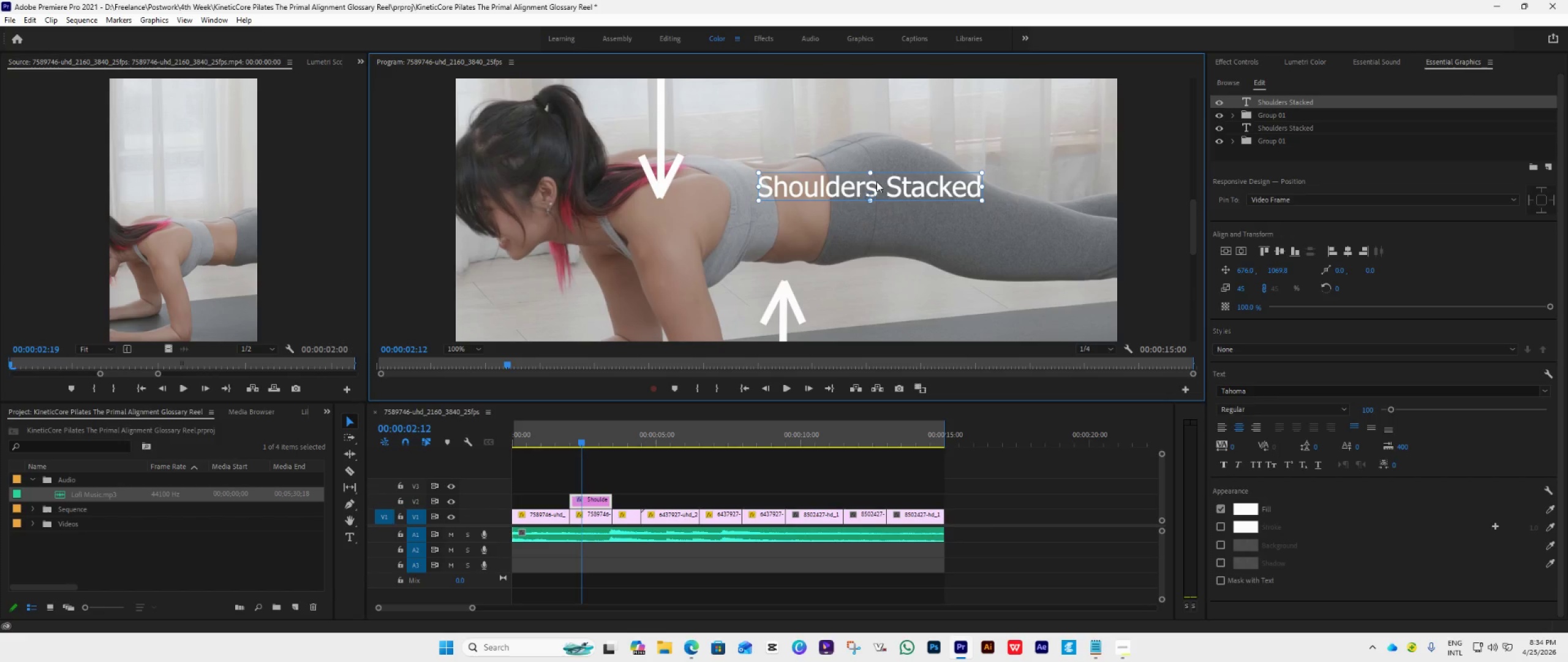 
left_click_drag(start_coordinate=[882, 181], to_coordinate=[842, 276])
 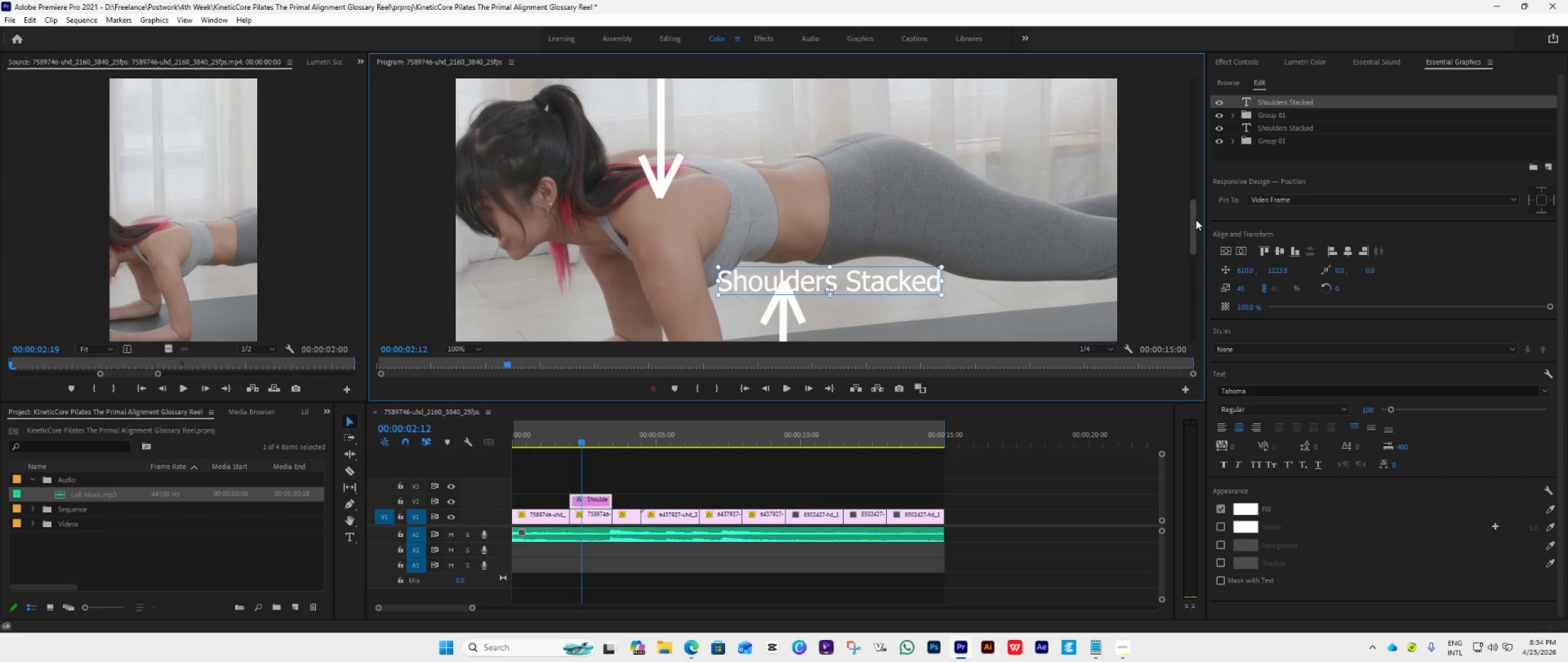 
left_click([1193, 221])
 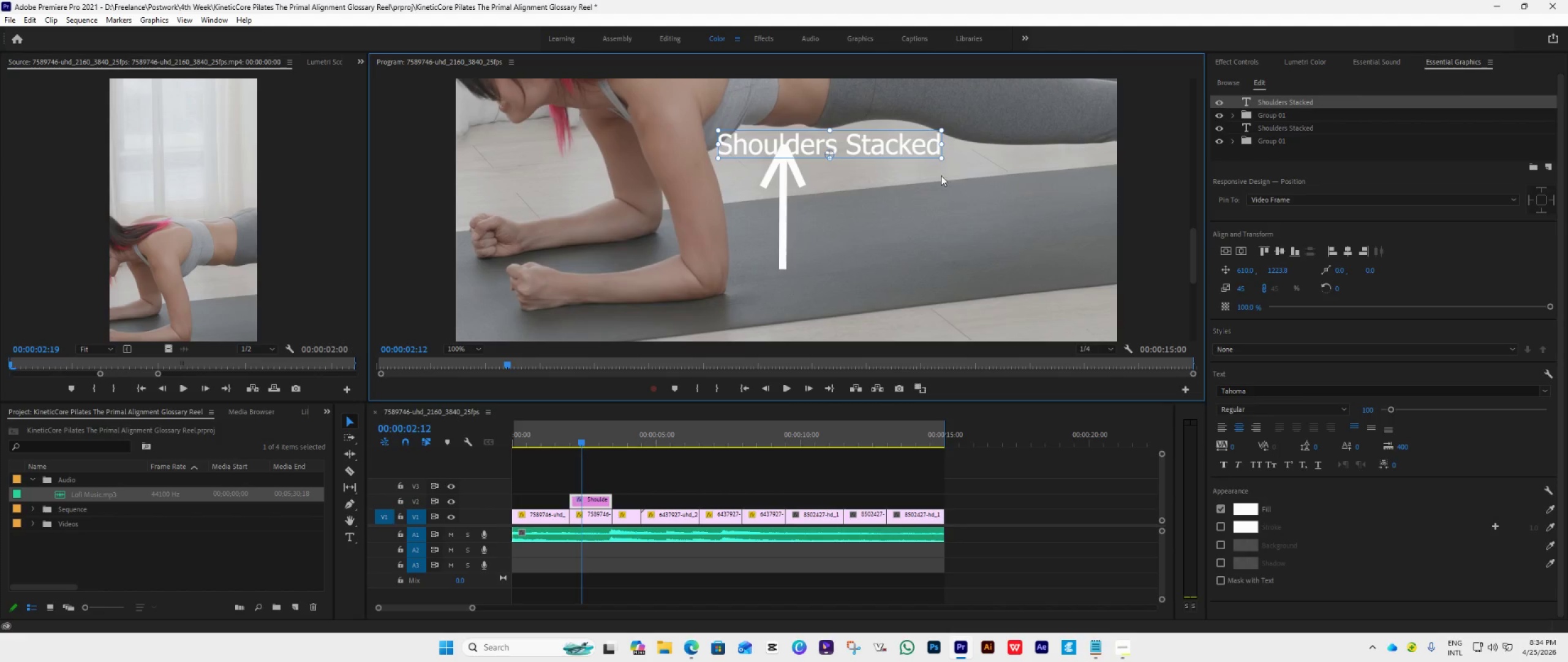 
left_click_drag(start_coordinate=[897, 145], to_coordinate=[792, 289])
 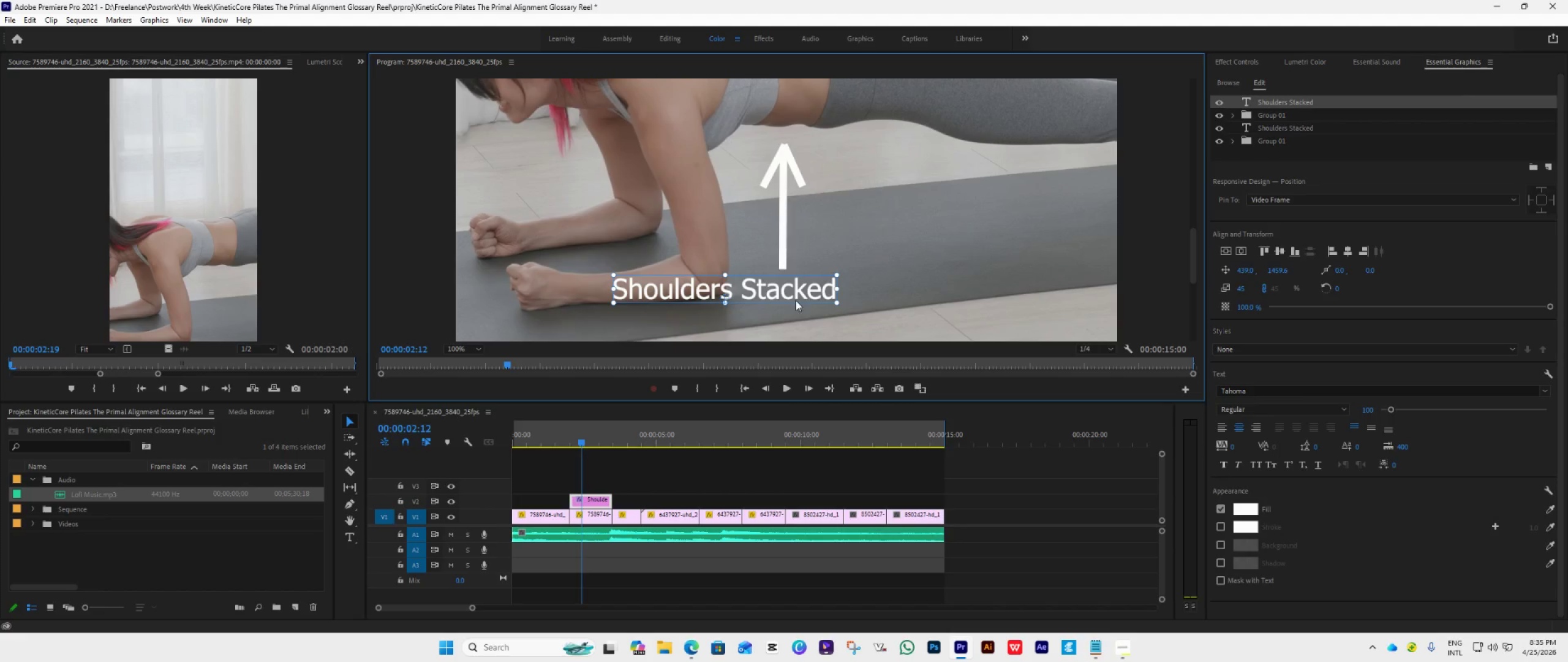 
double_click([796, 292])
 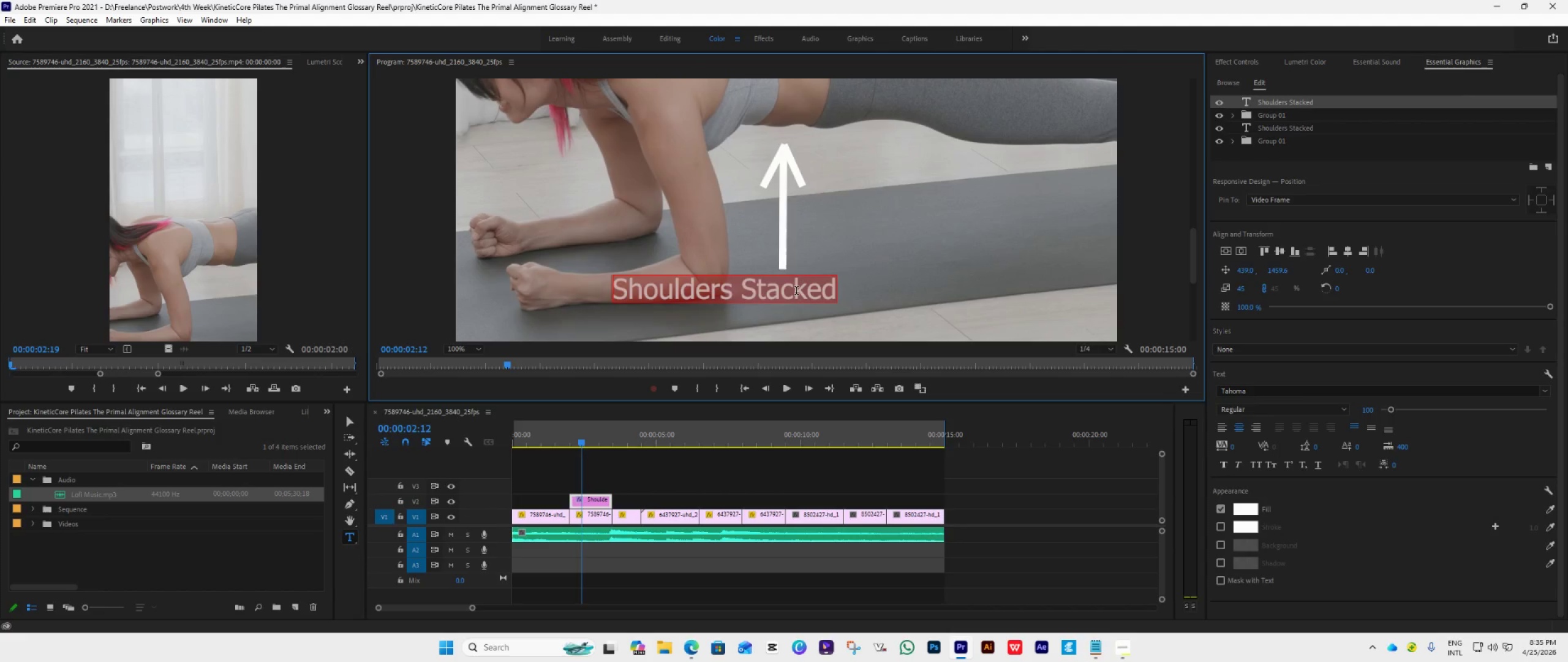 
triple_click([796, 292])
 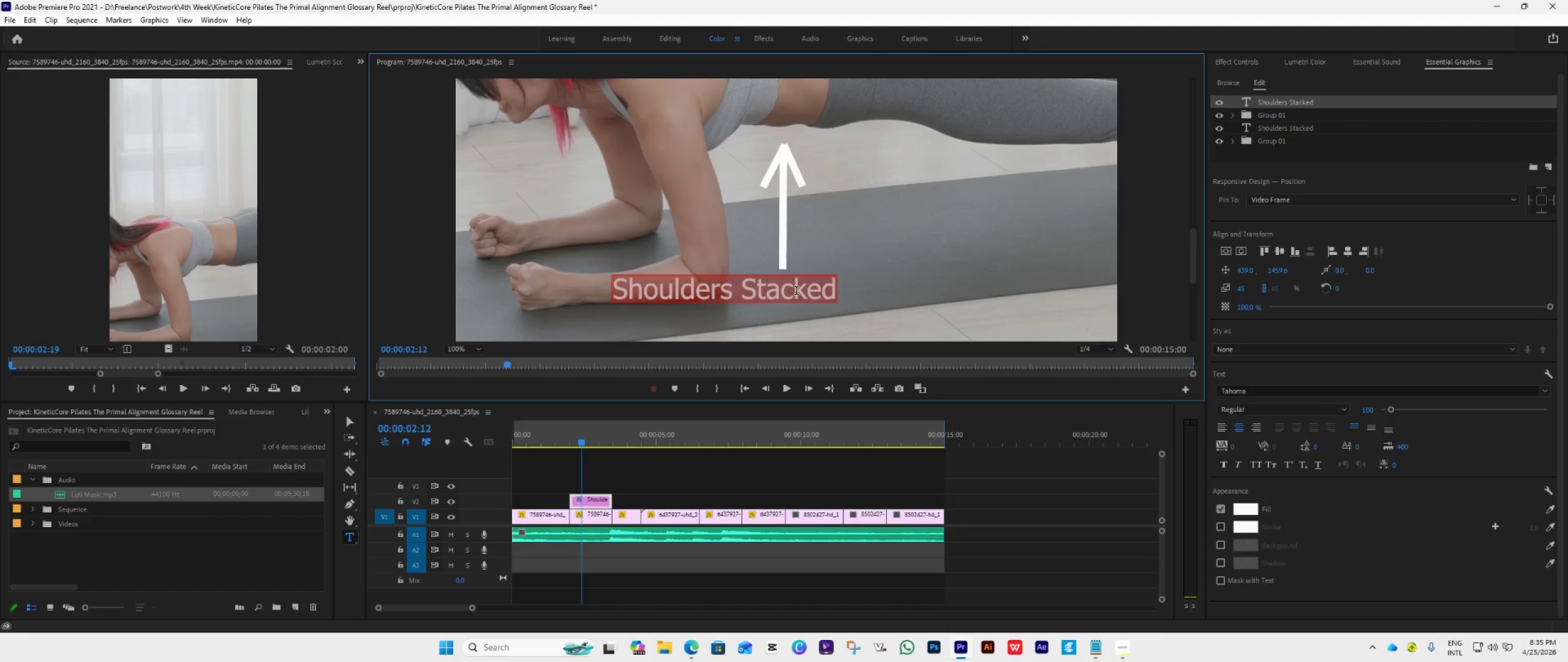 
type(En)
 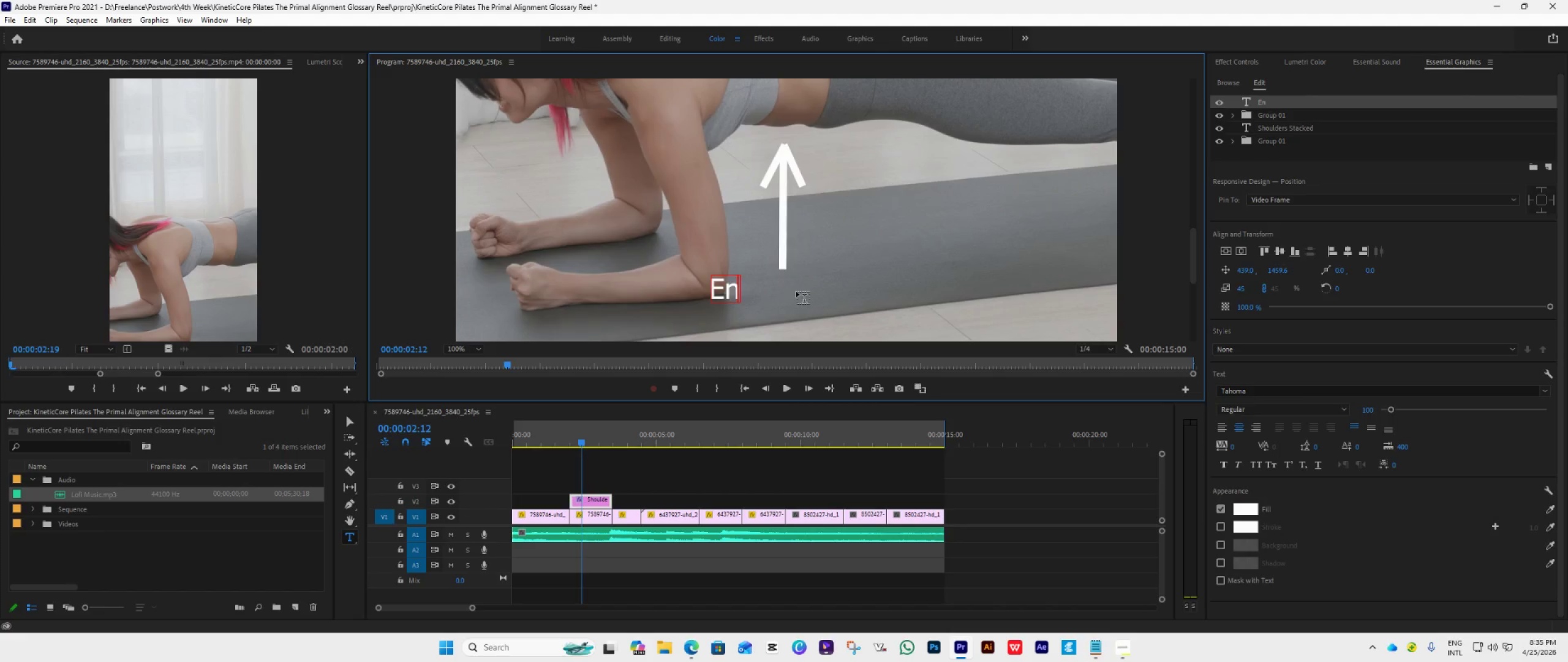 
wait(9.16)
 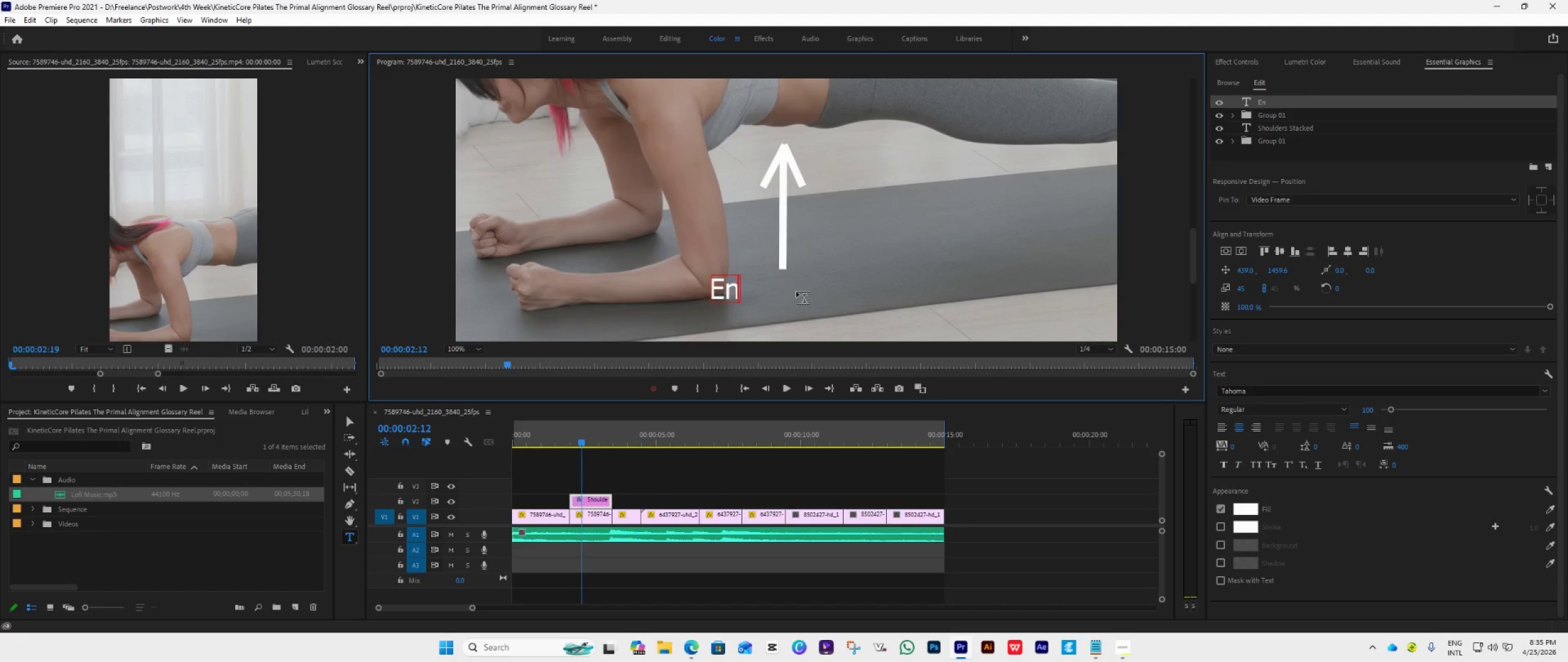 
type(gaged Core)
 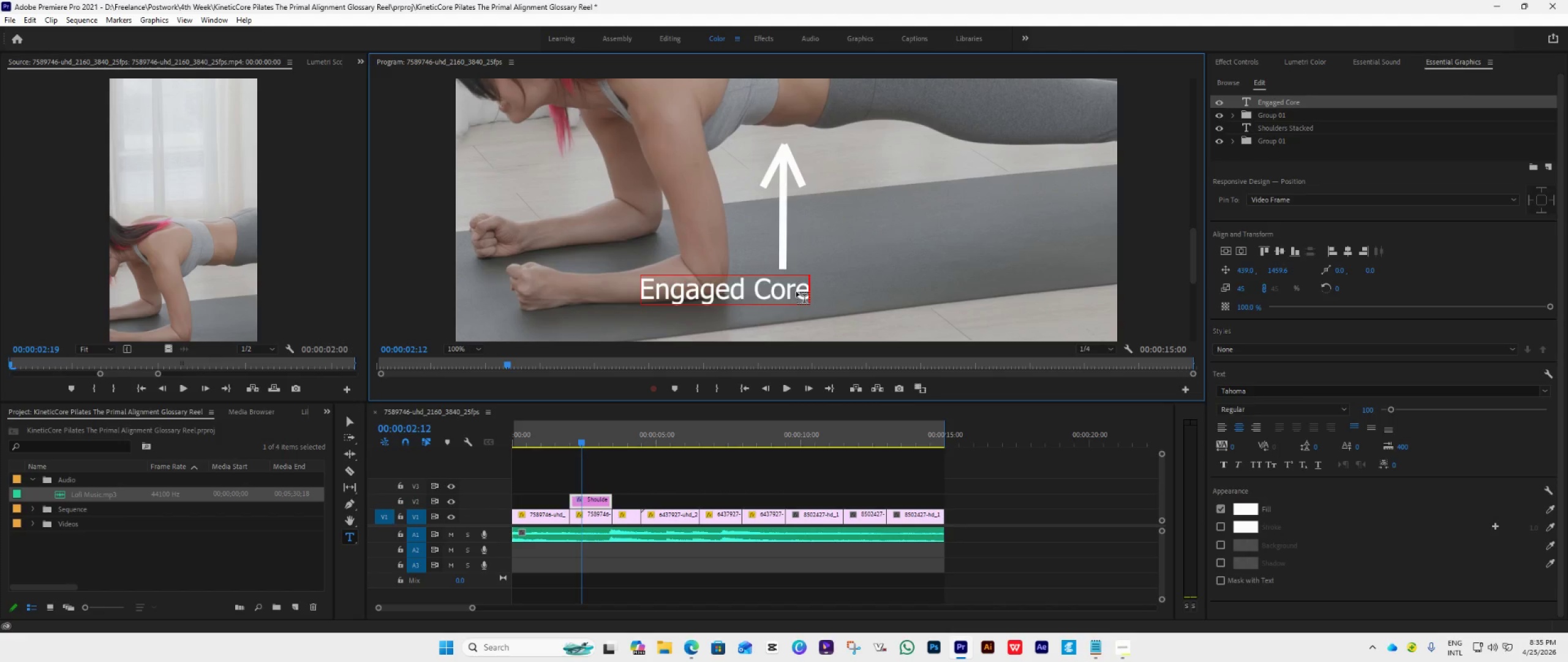 
left_click([358, 425])
 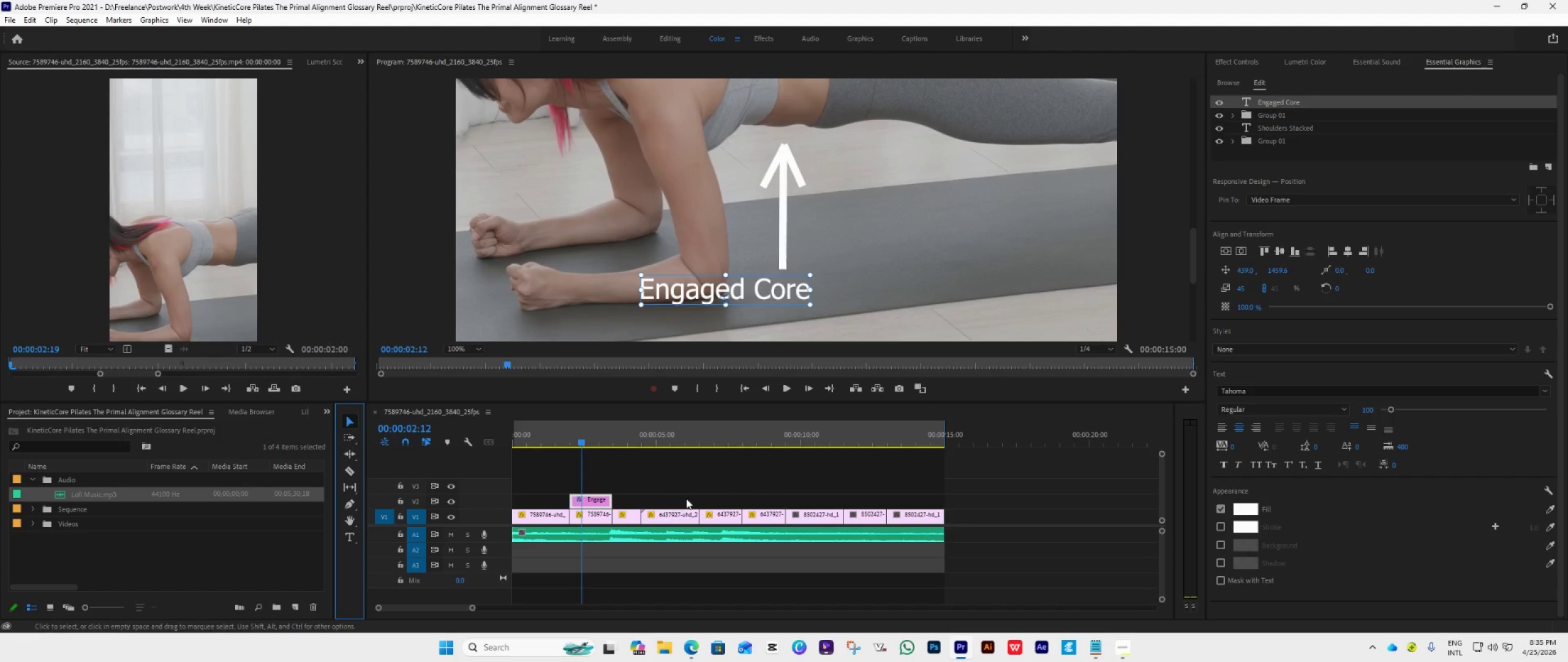 
hold_key(key=AltLeft, duration=1.66)
scroll: coordinate [706, 498], scroll_direction: down, amount: 5.0
 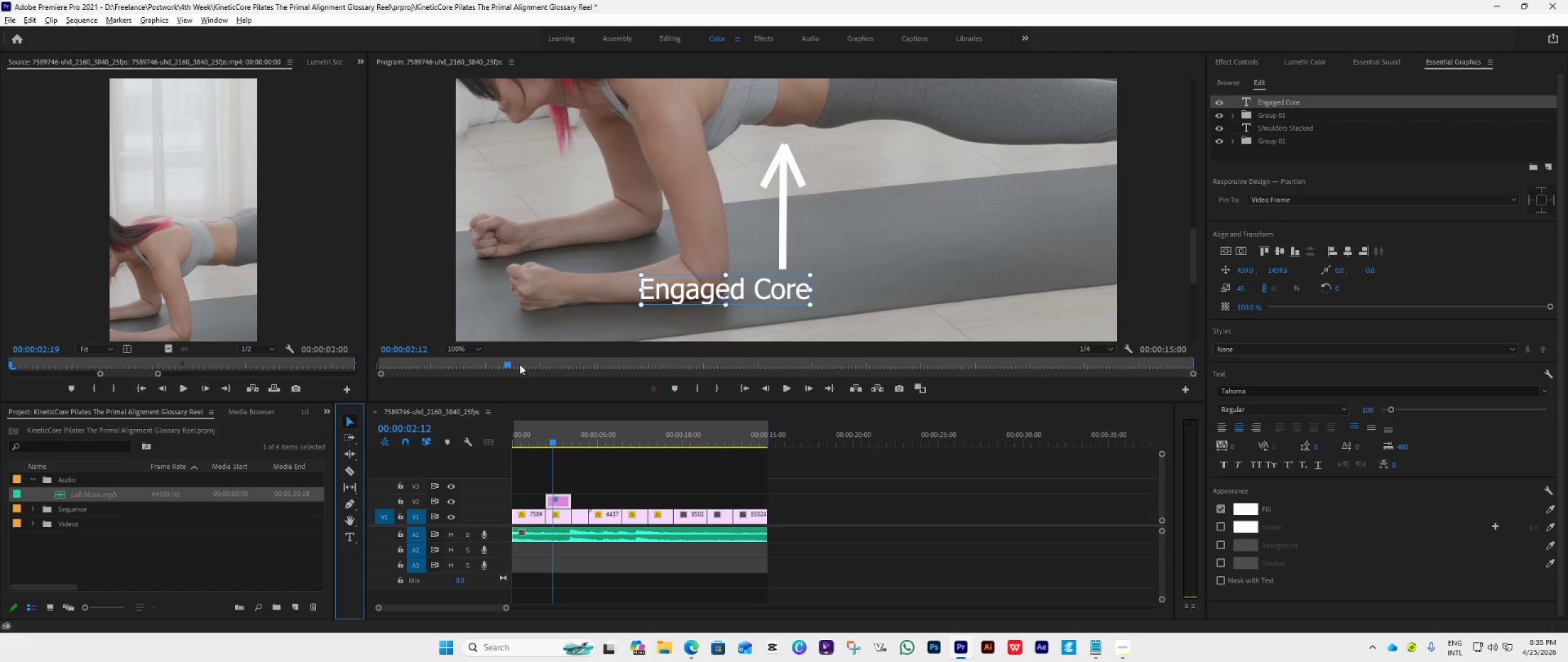 
left_click([452, 348])
 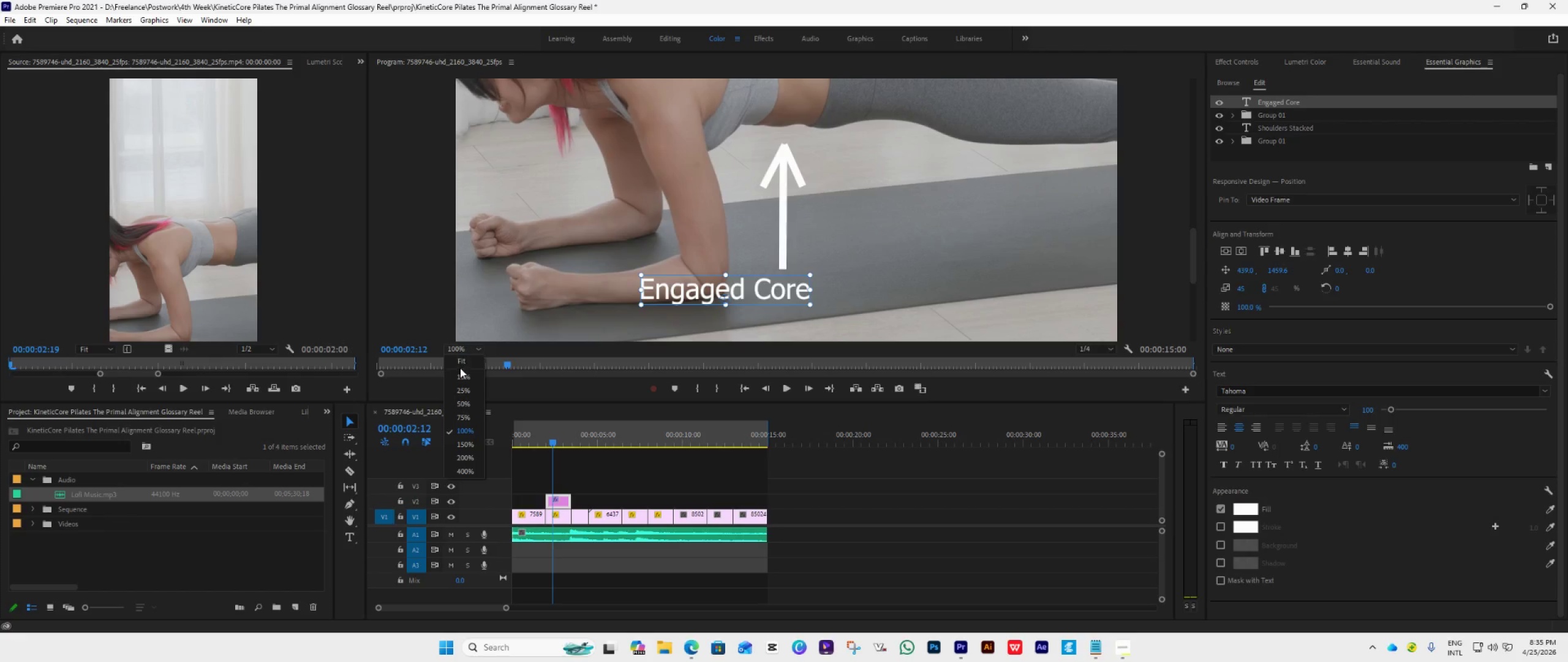 
left_click([462, 365])
 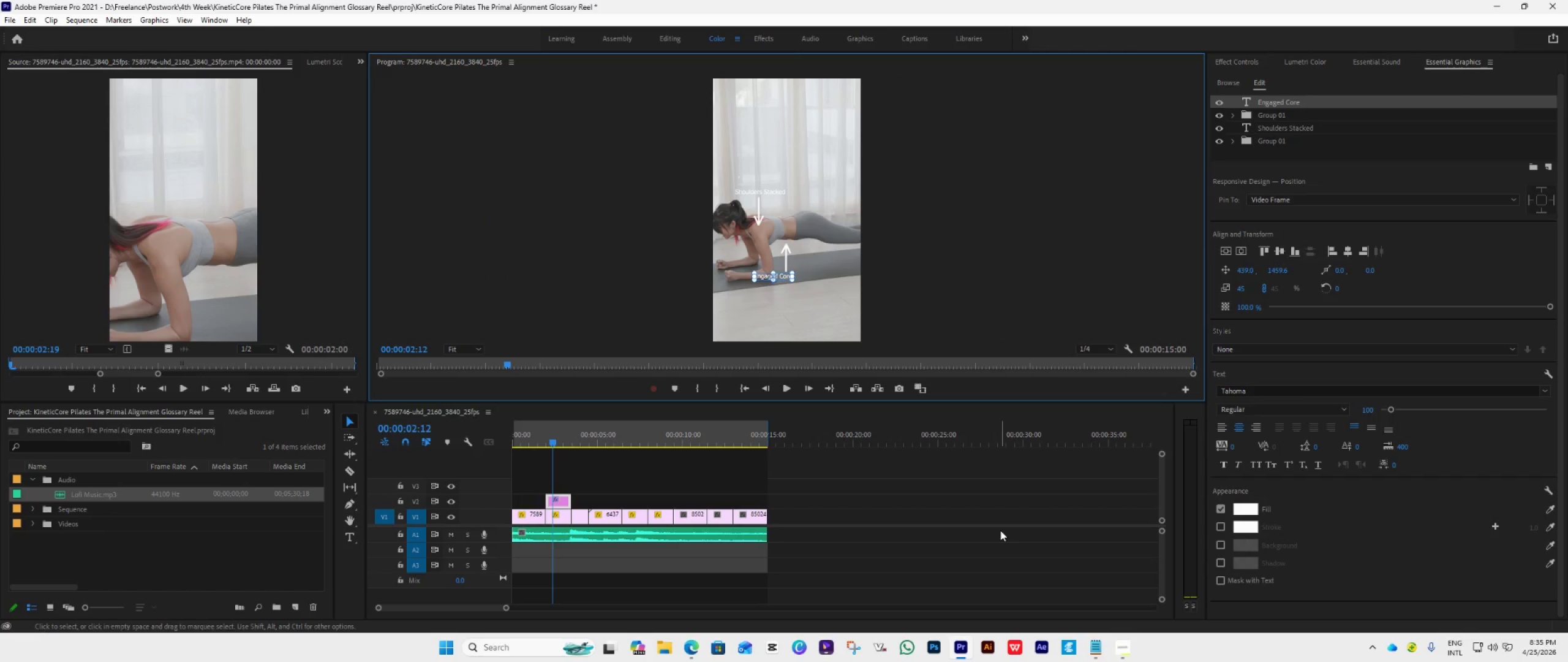 
wait(9.0)
 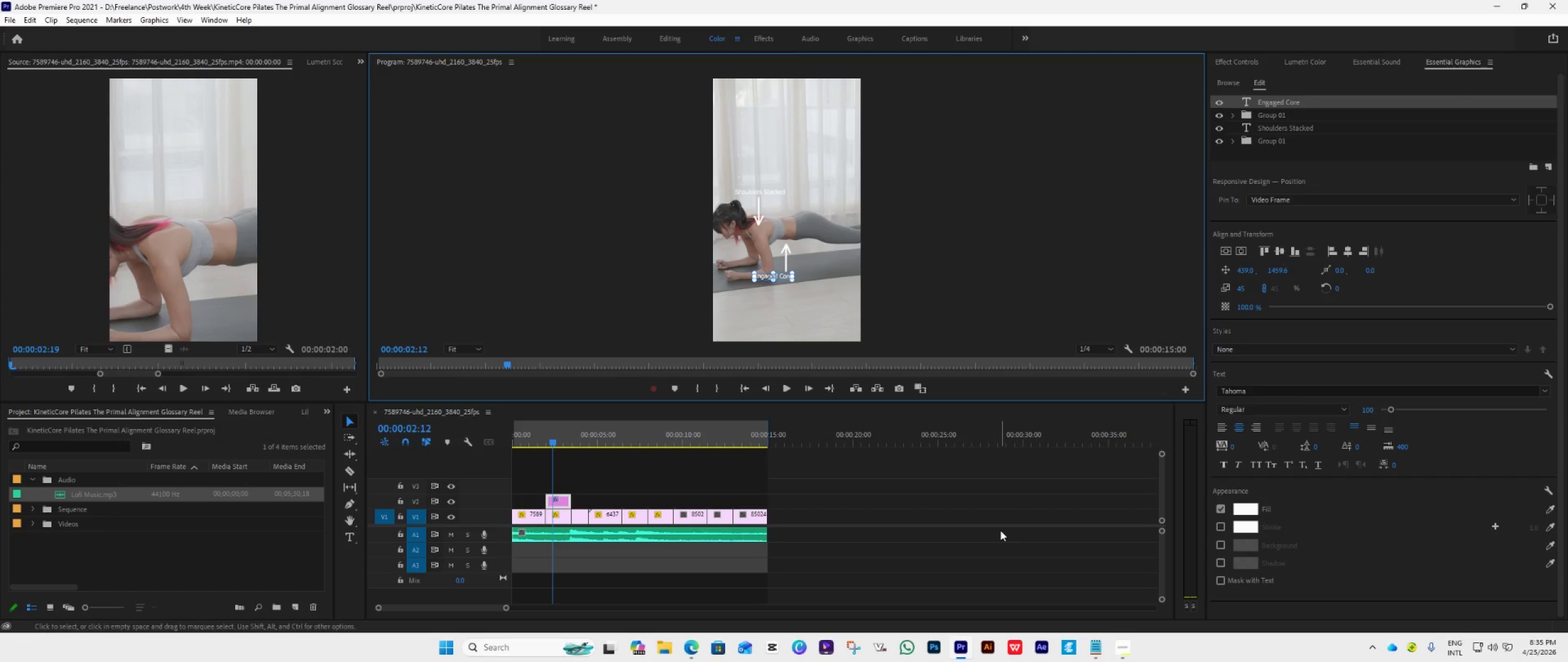 
mouse_move([1545, 176])
 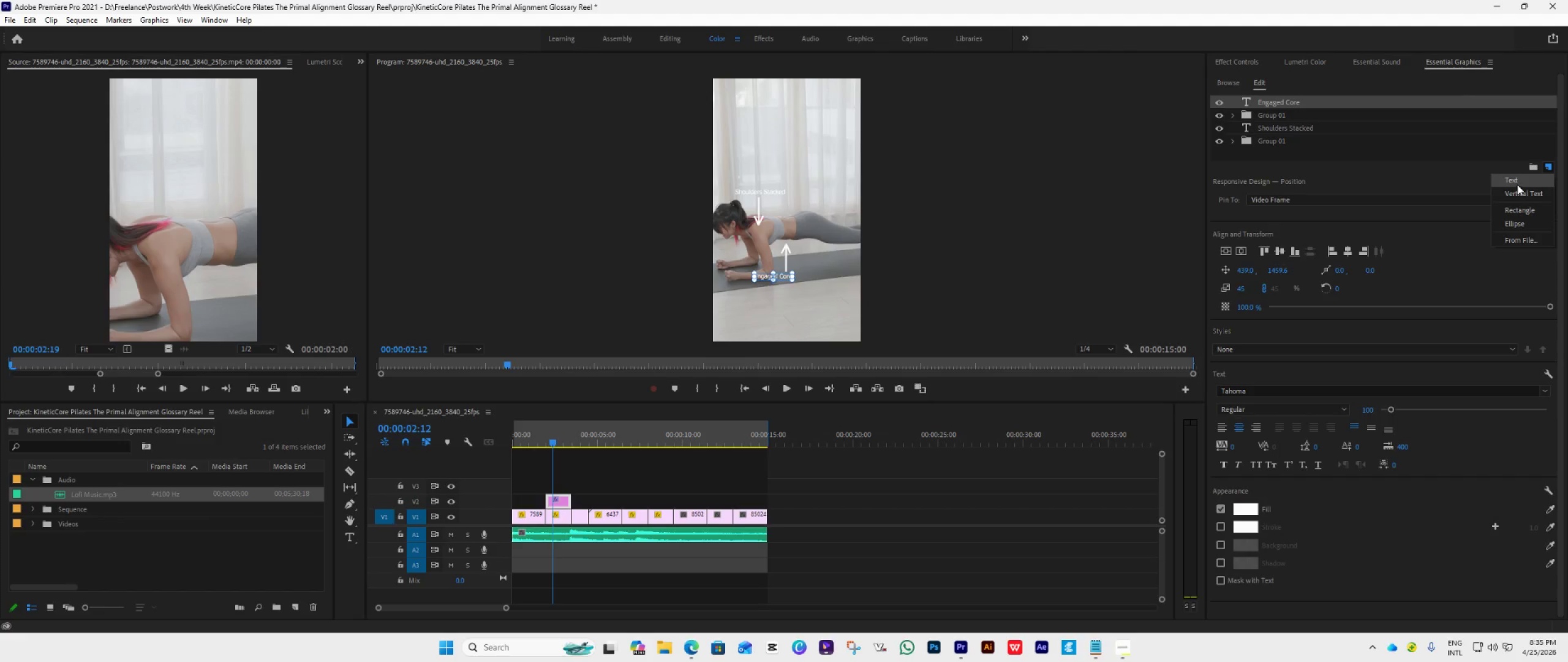 
left_click([1517, 184])
 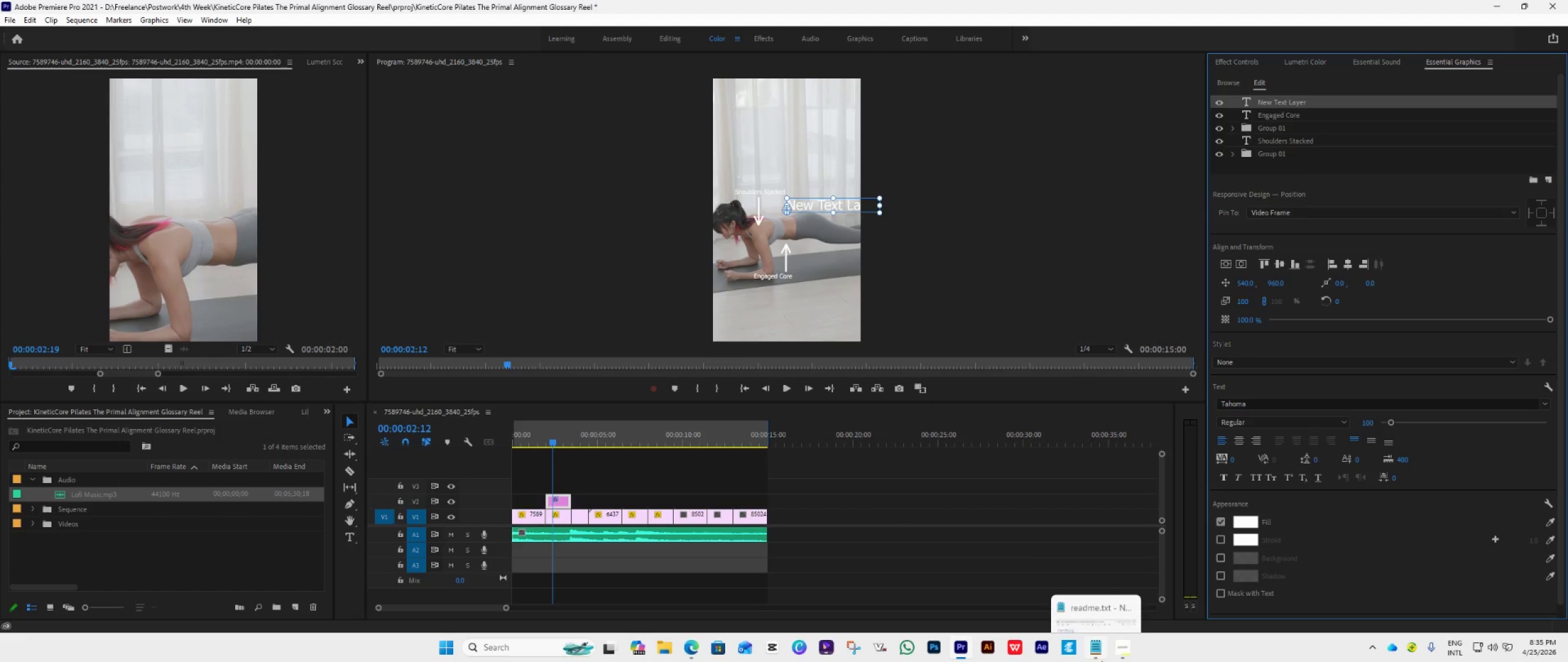 
wait(6.77)
 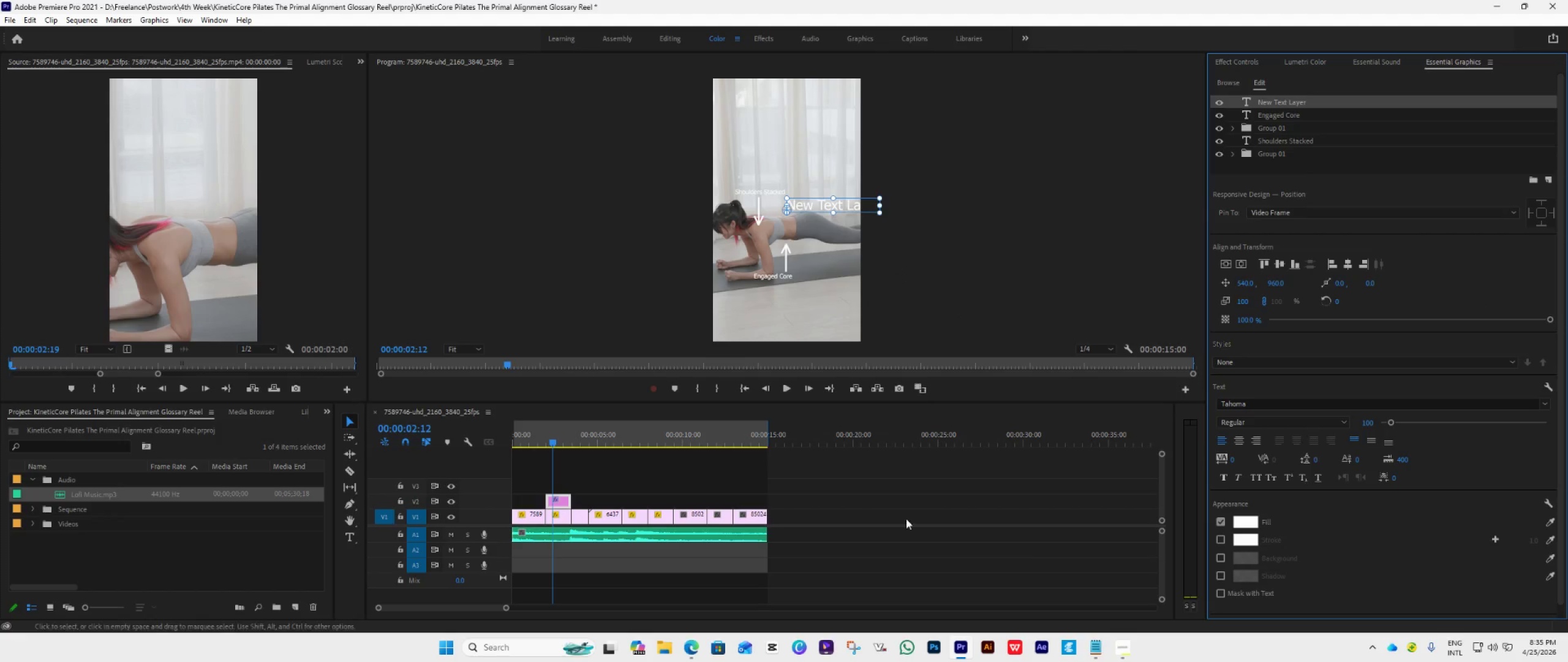 
left_click([1121, 645])